 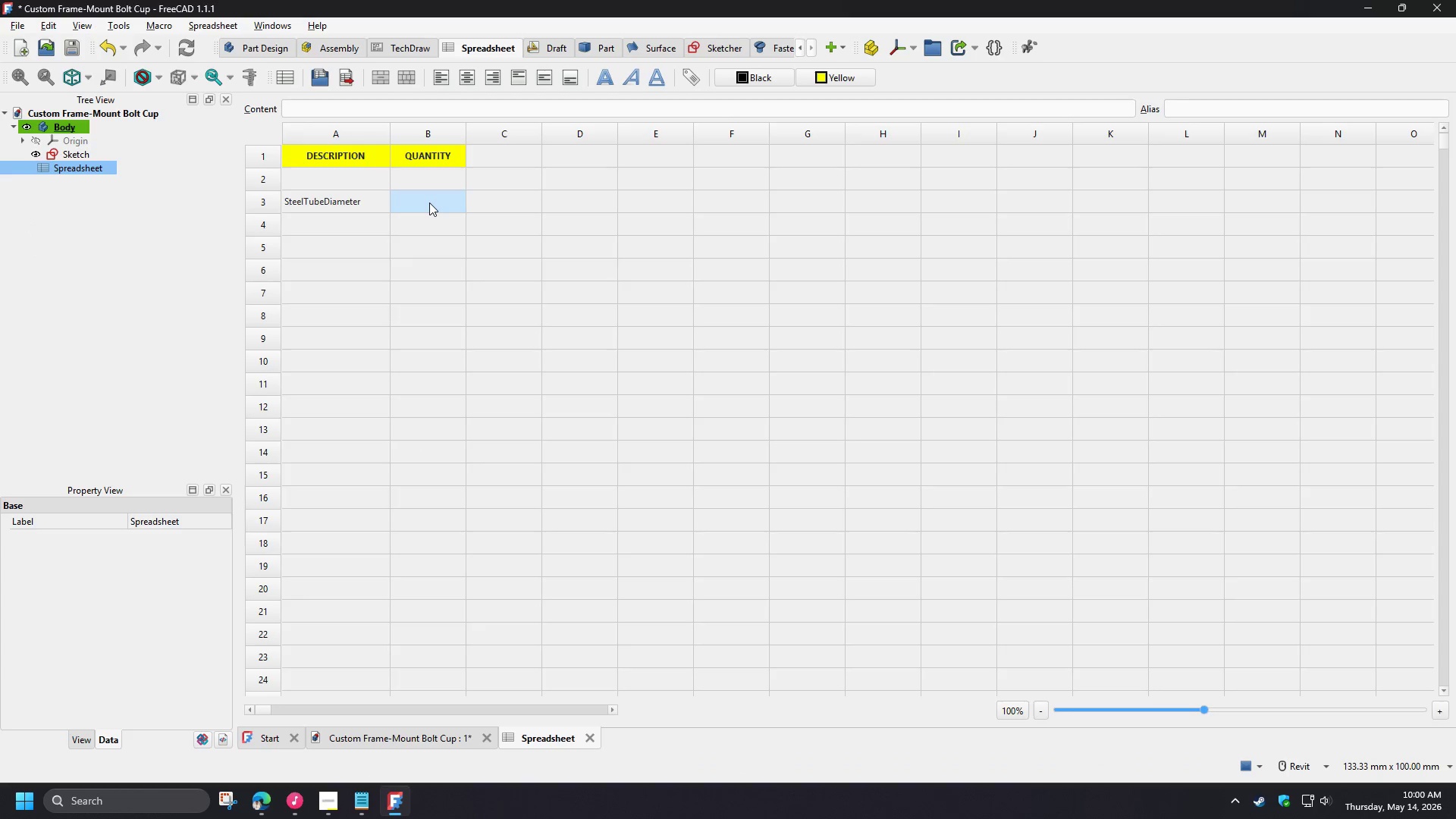 
type(25.4mm)
key(NumpadEnter)
 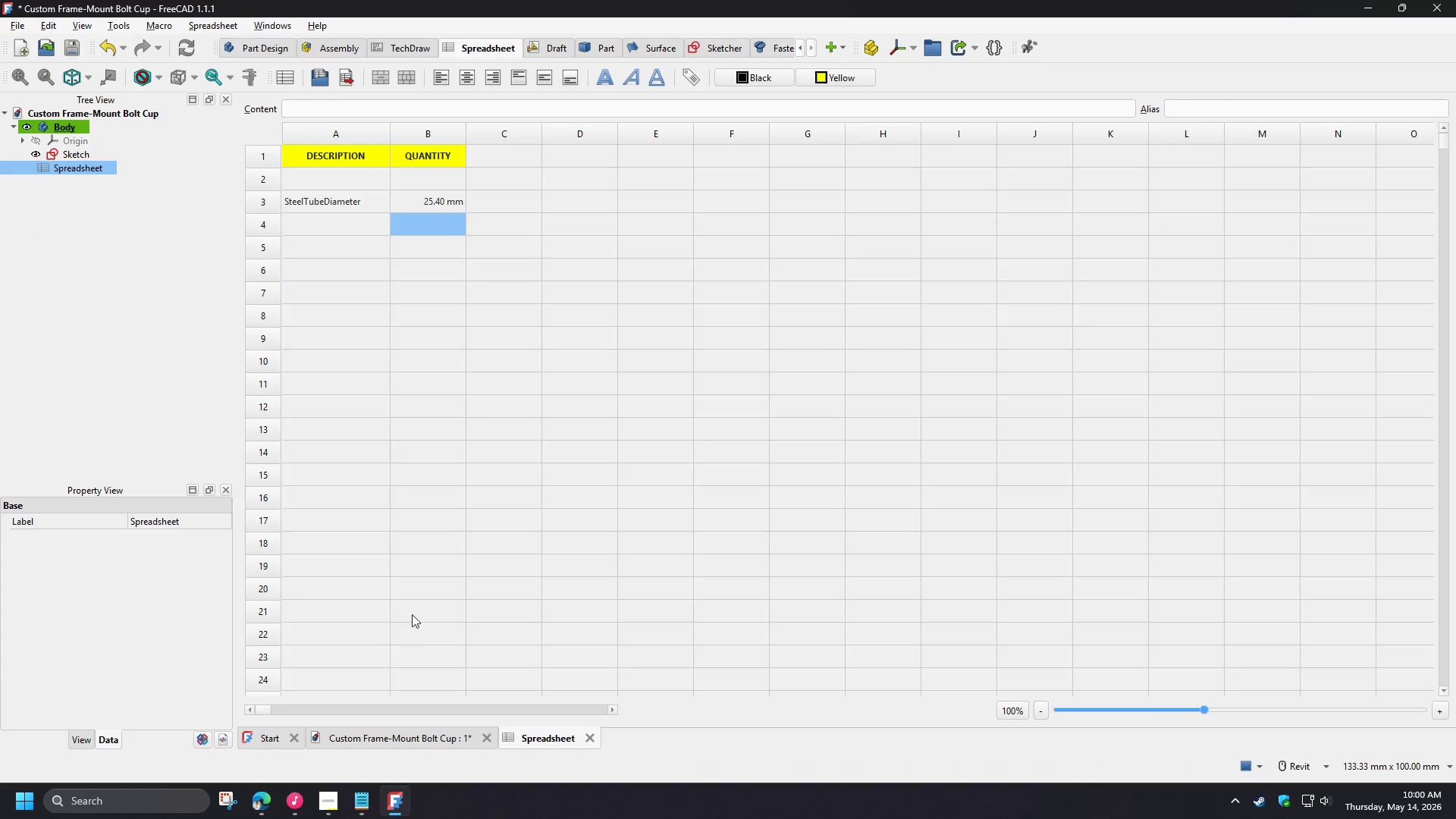 
left_click([404, 733])
 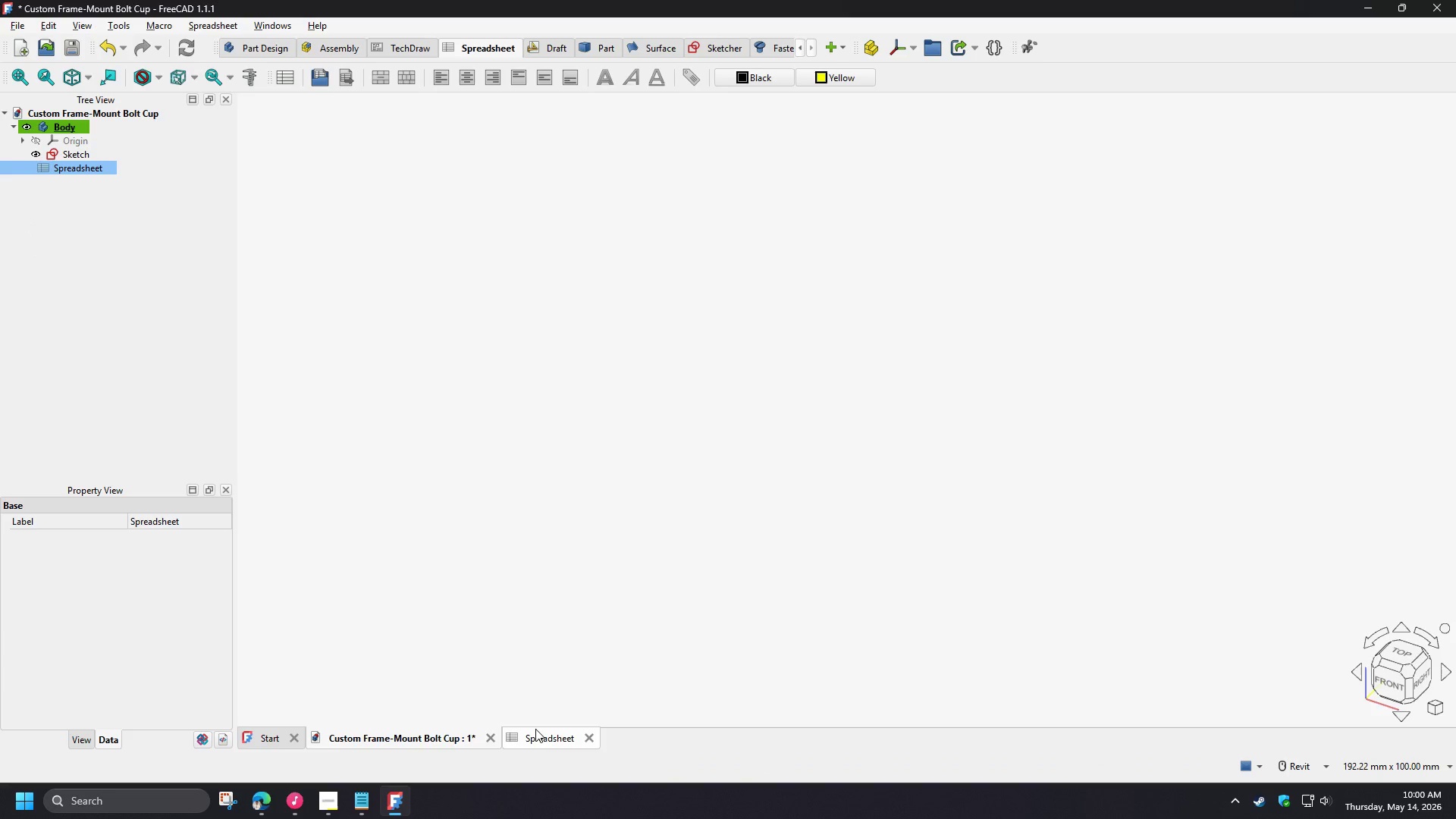 
left_click([538, 728])
 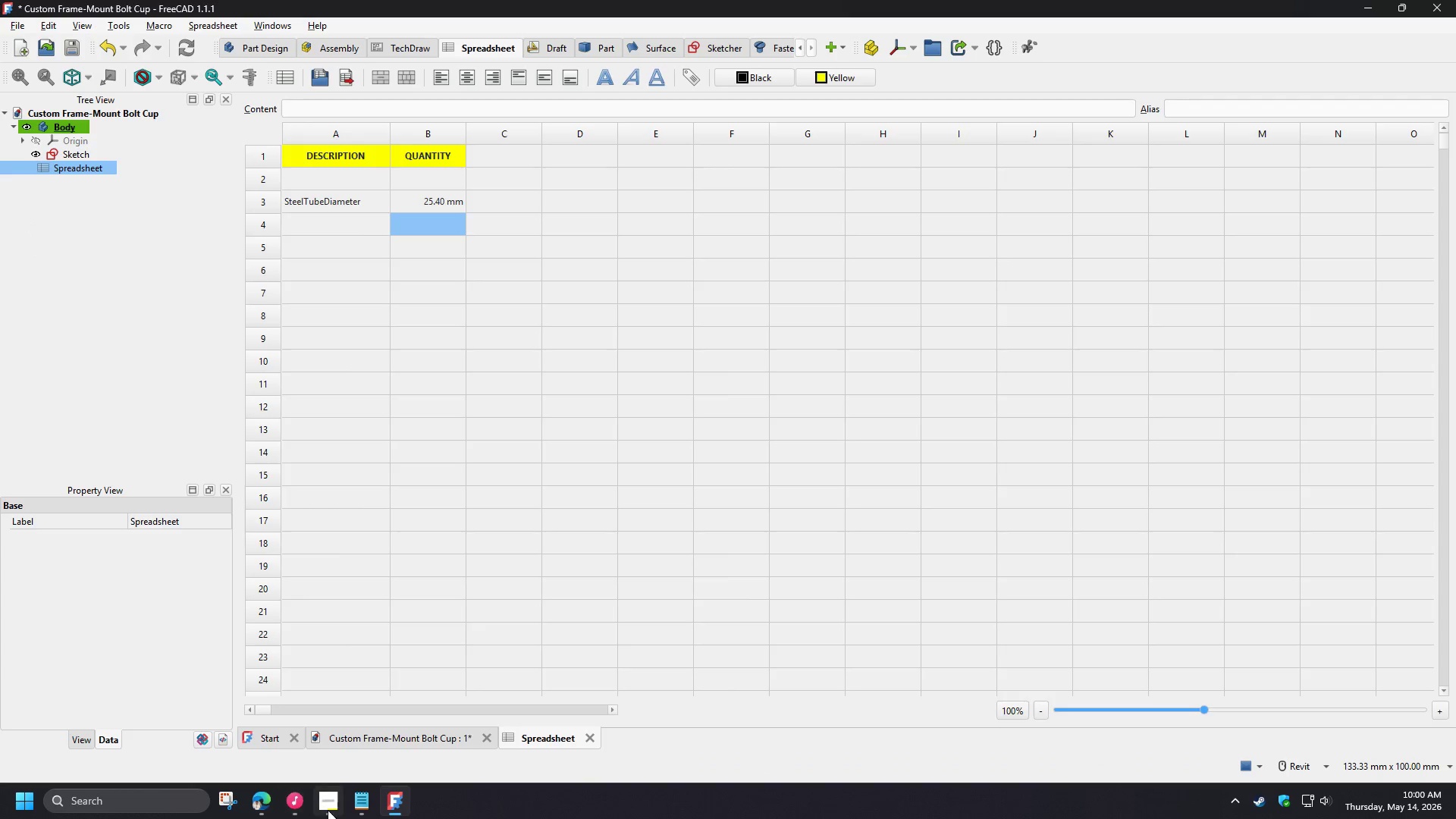 
left_click([335, 807])